 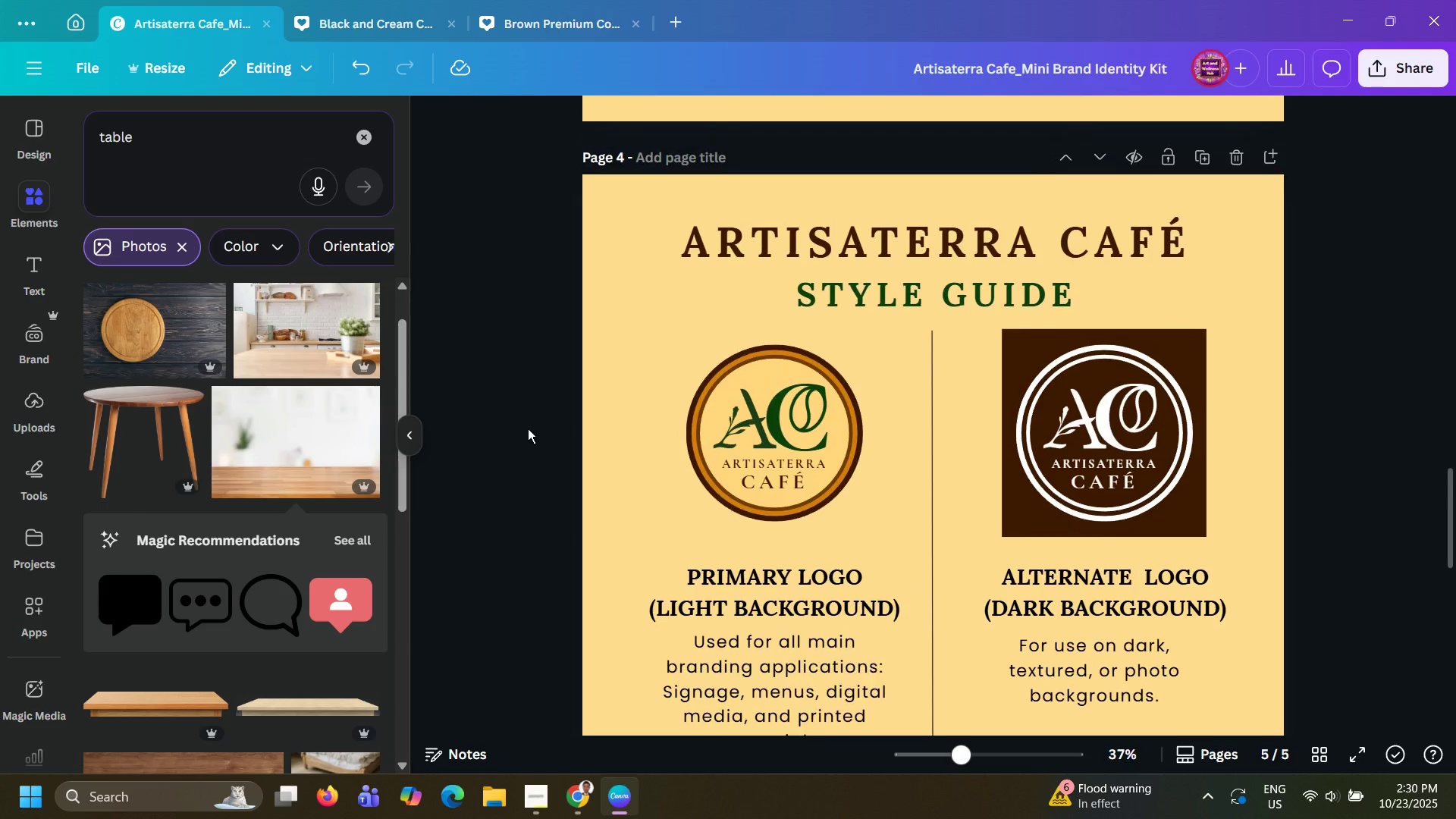 
scroll: coordinate [528, 428], scroll_direction: down, amount: 6.0
 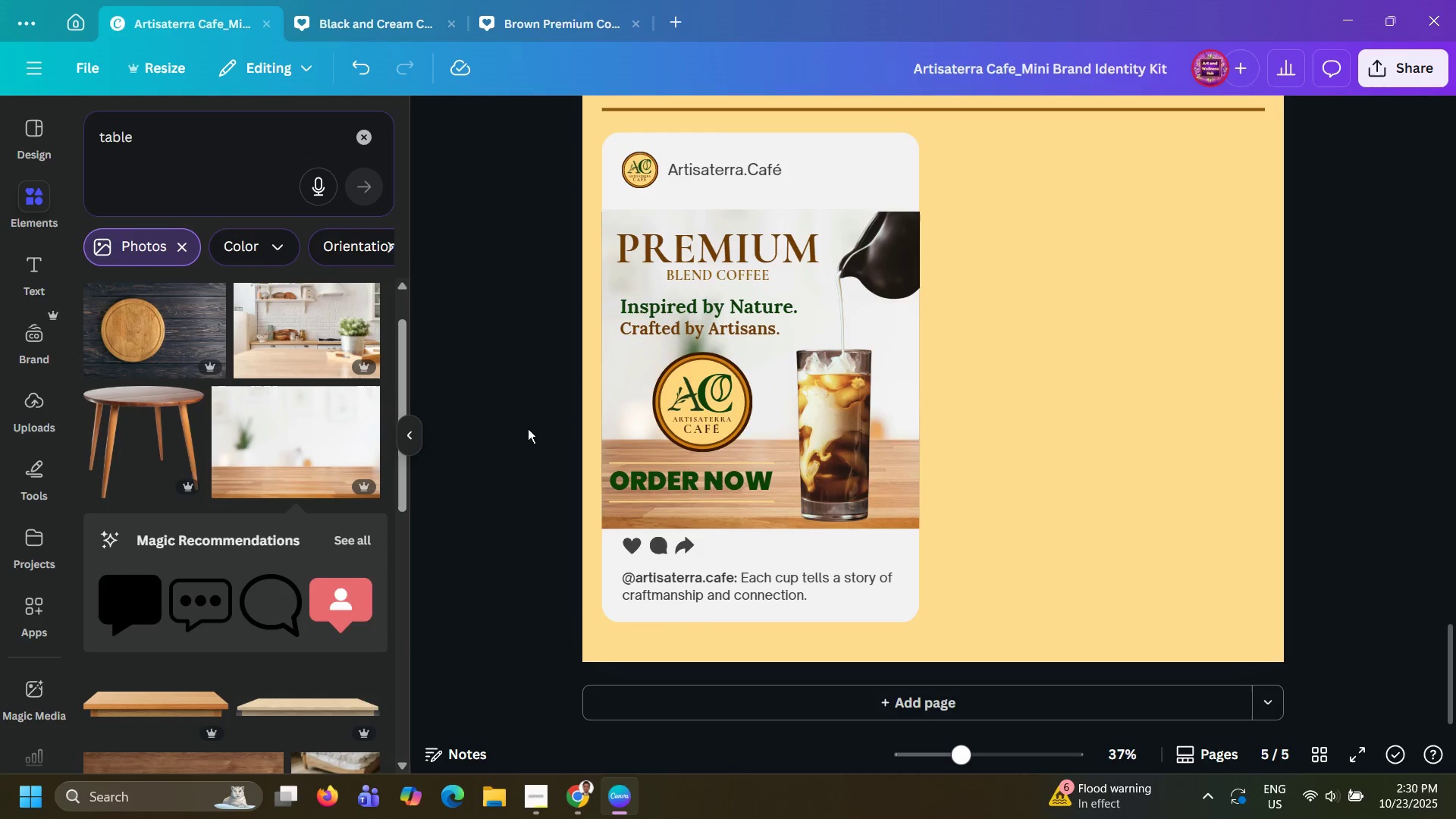 
left_click([481, 323])
 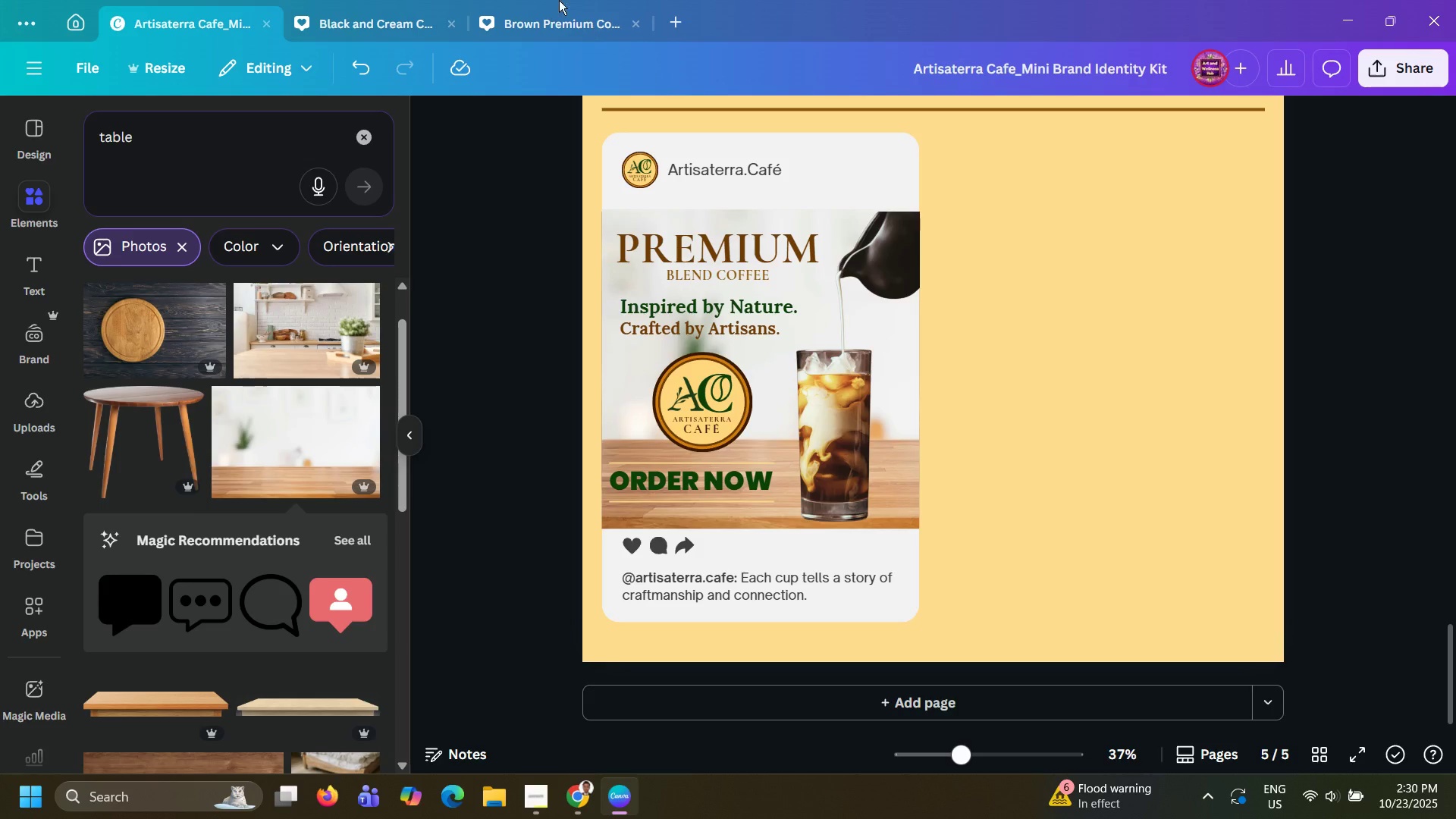 
wait(7.53)
 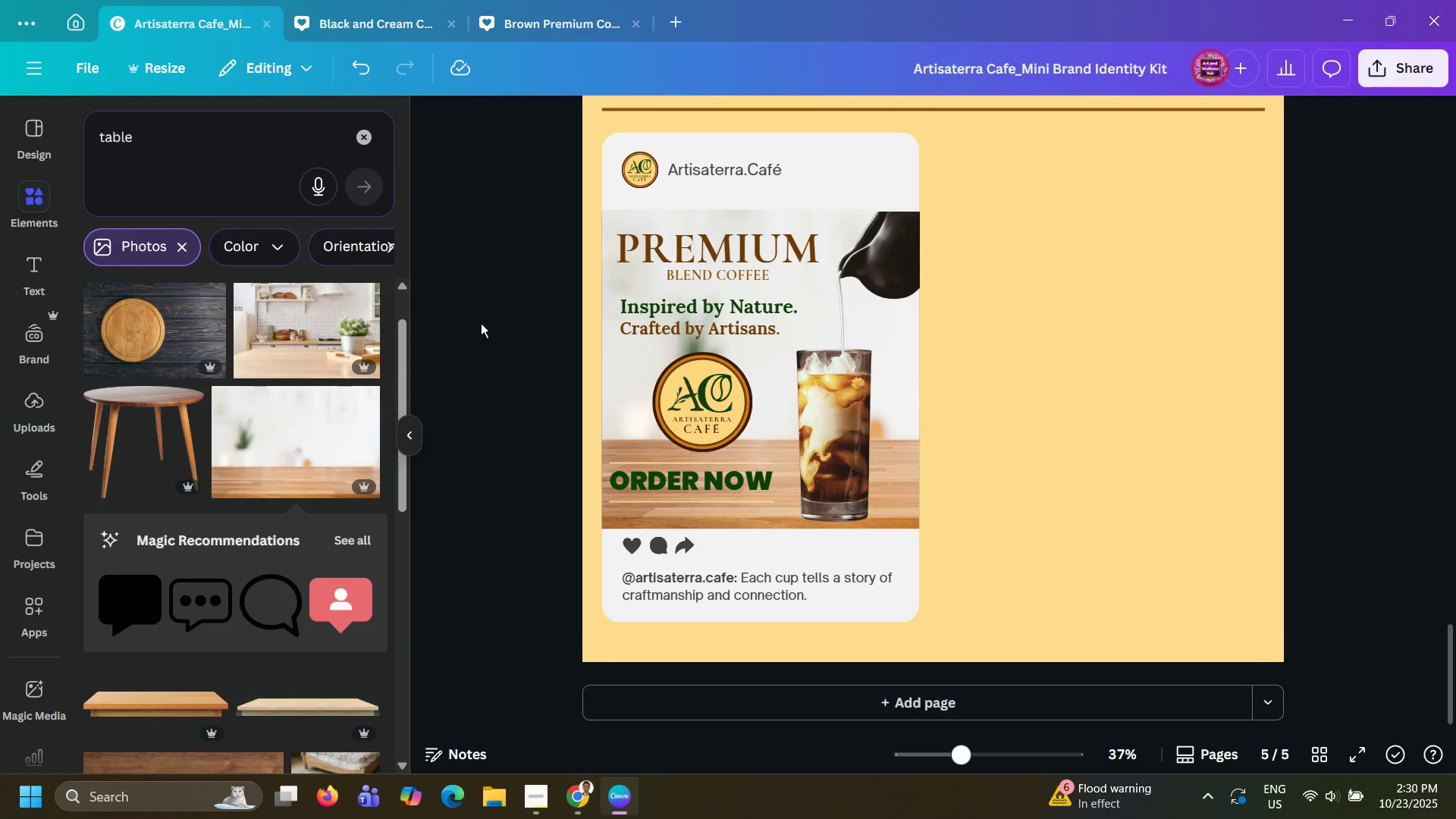 
left_click_drag(start_coordinate=[538, 146], to_coordinate=[888, 653])
 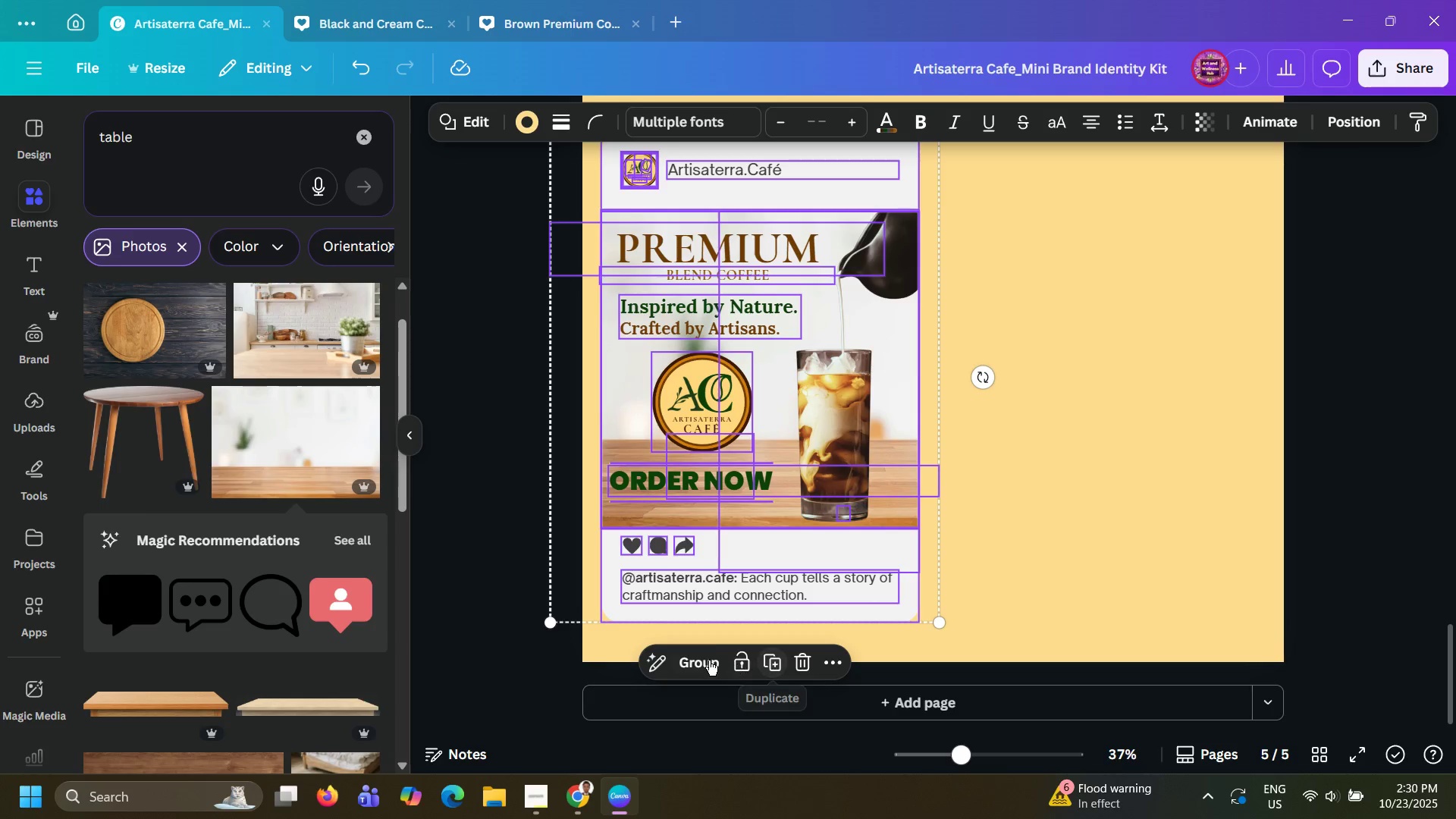 
left_click([704, 662])
 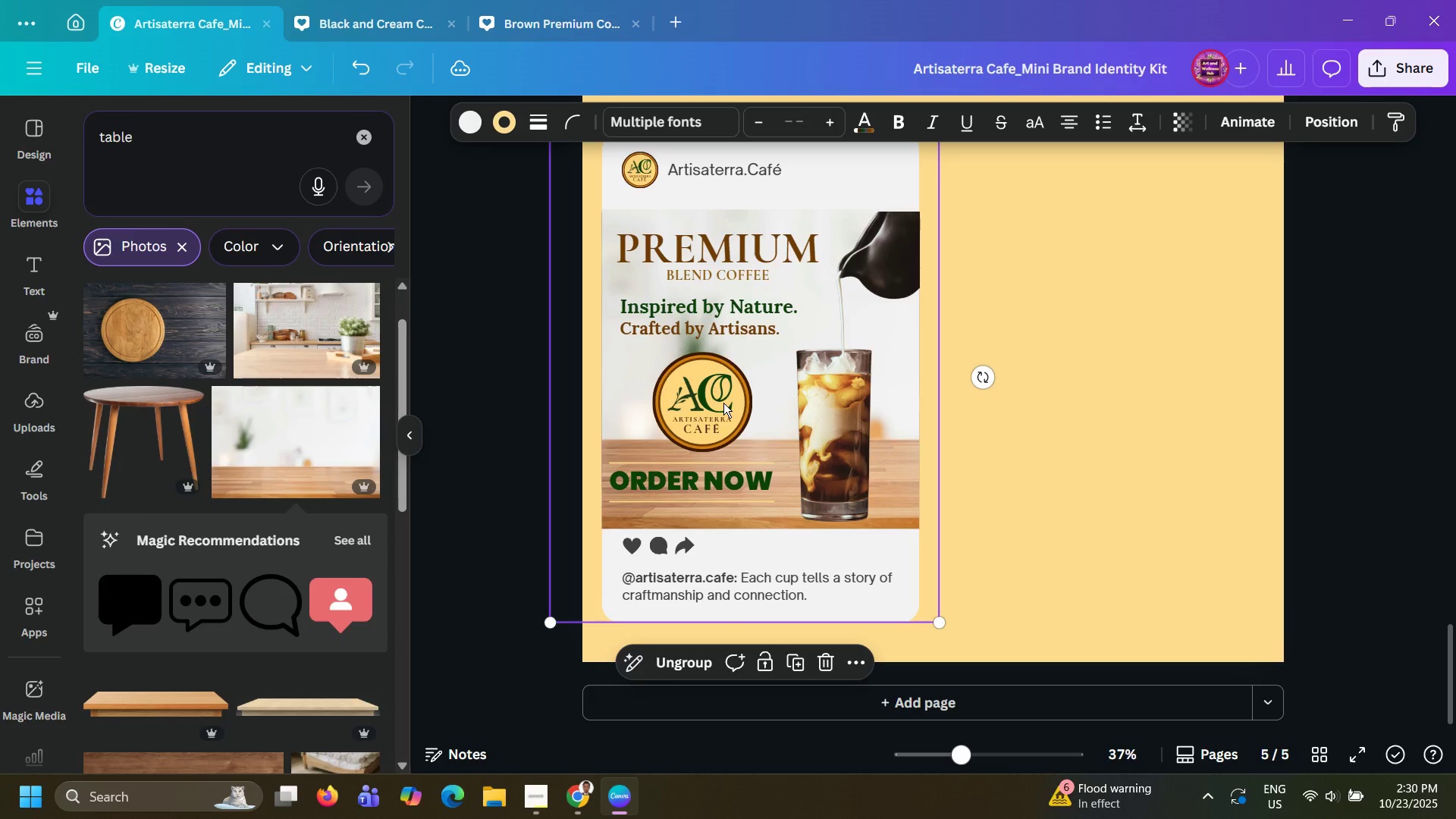 
hold_key(key=ControlLeft, duration=0.89)
 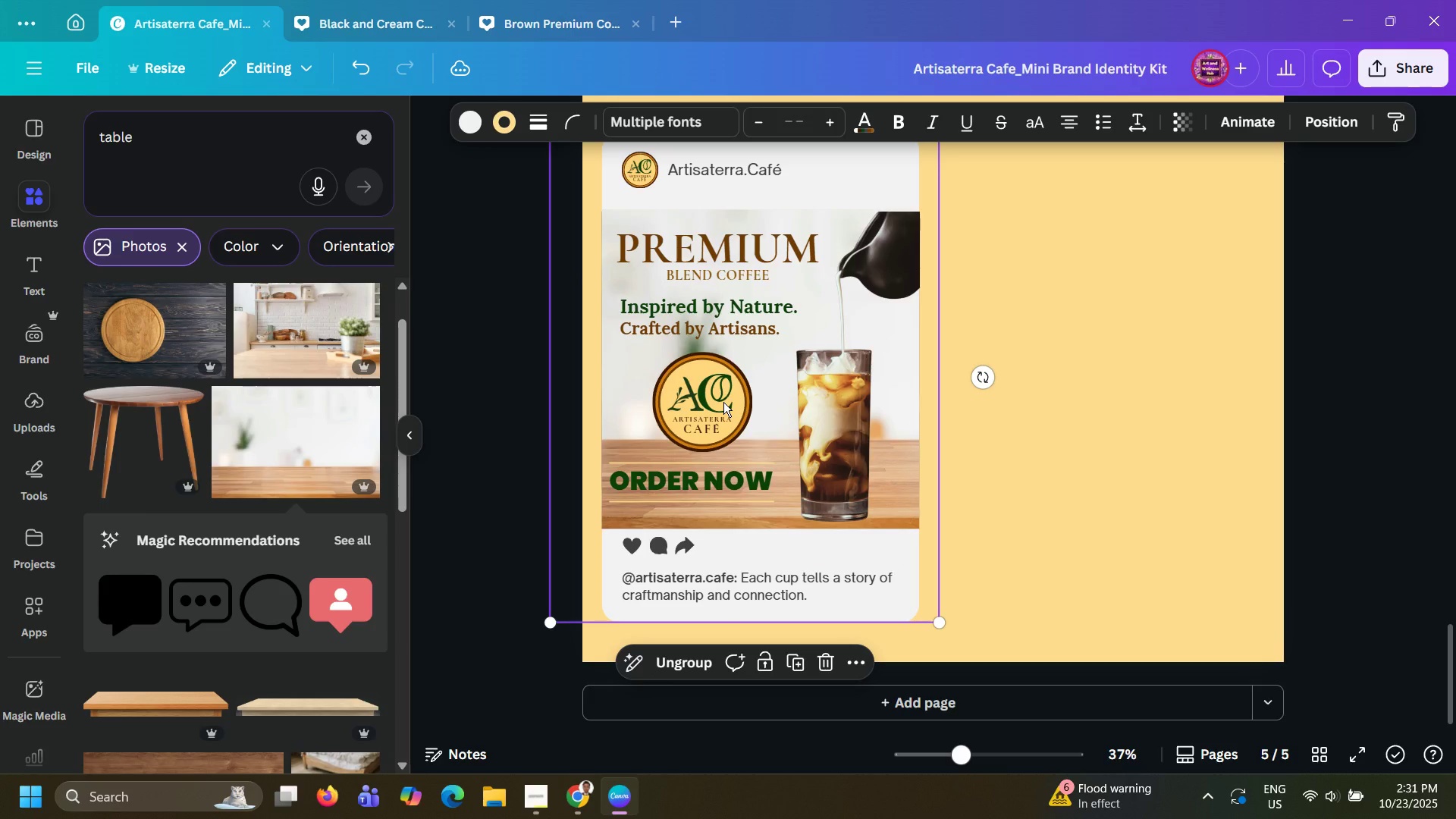 
key(Control+C)
 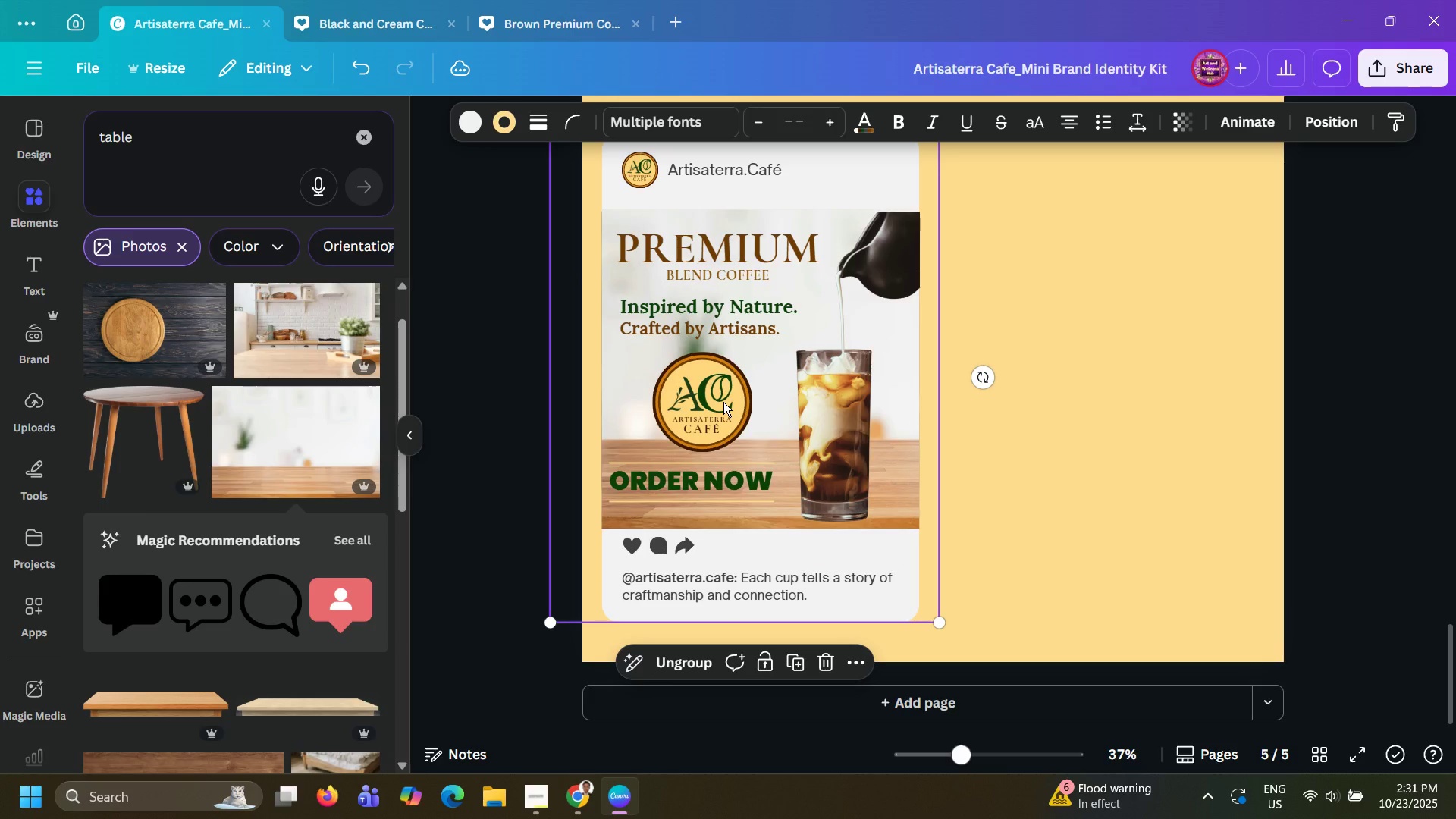 
key(Control+V)
 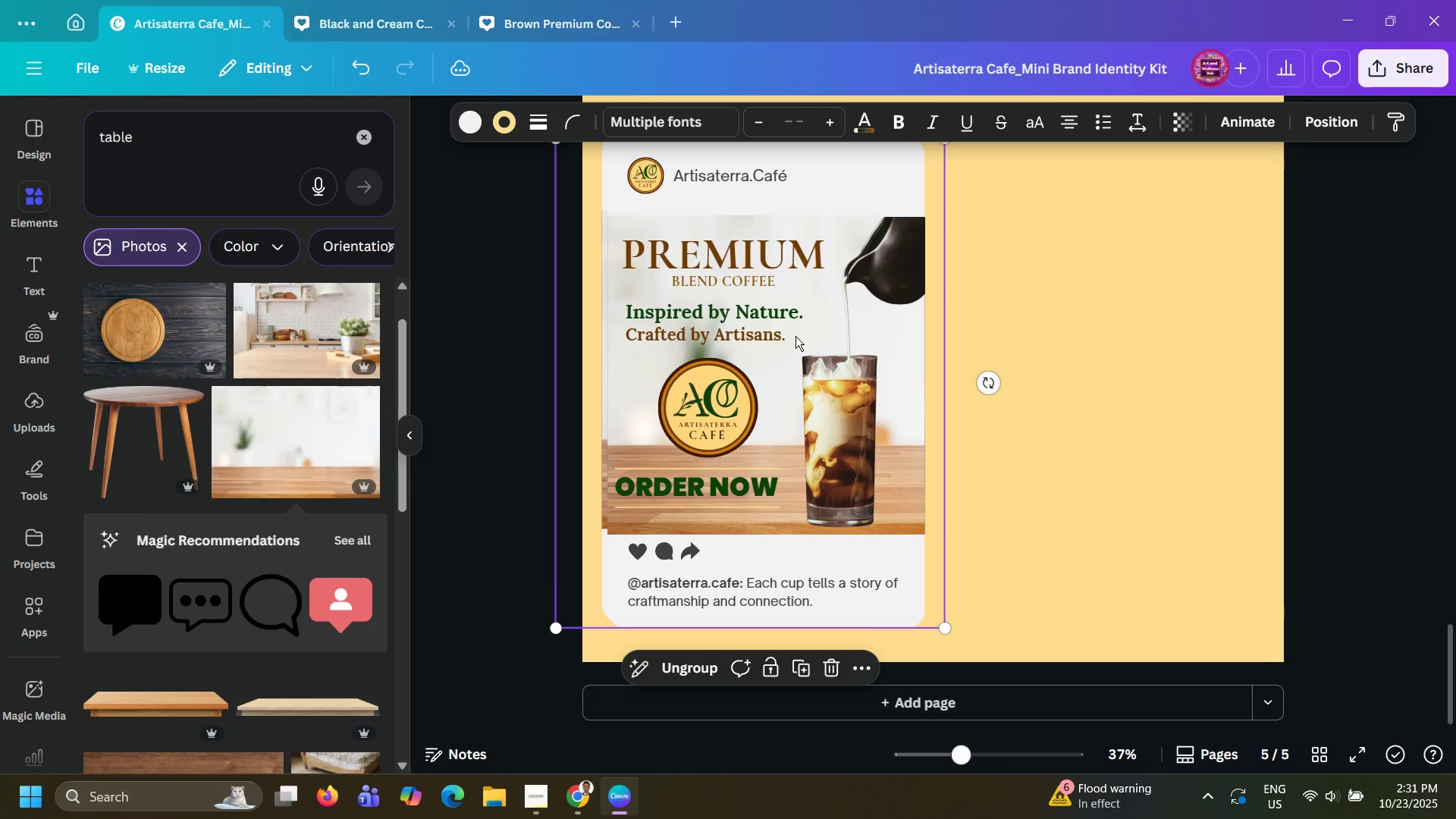 
left_click_drag(start_coordinate=[795, 335], to_coordinate=[1138, 327])
 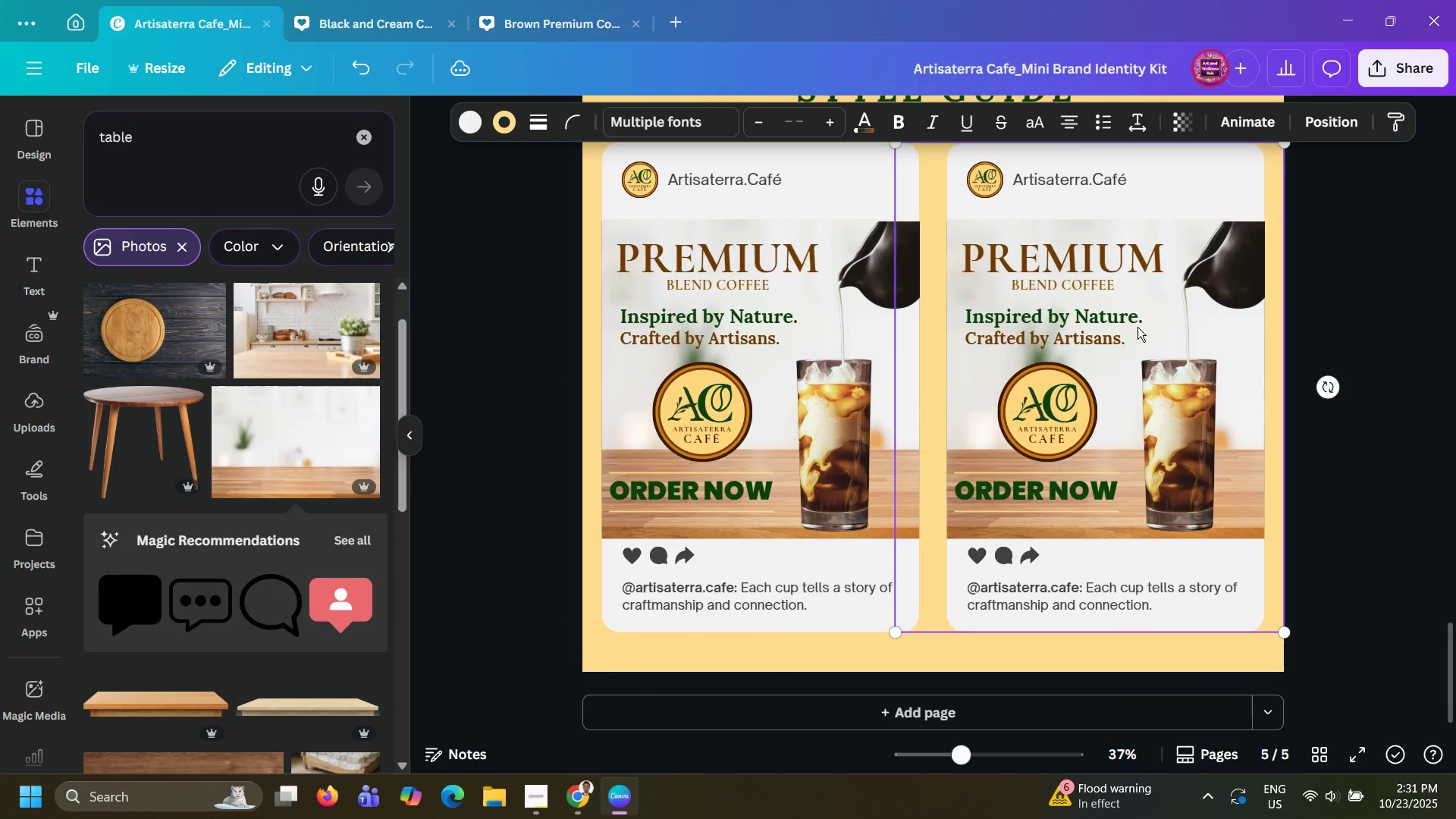 
scroll: coordinate [1138, 327], scroll_direction: up, amount: 3.0
 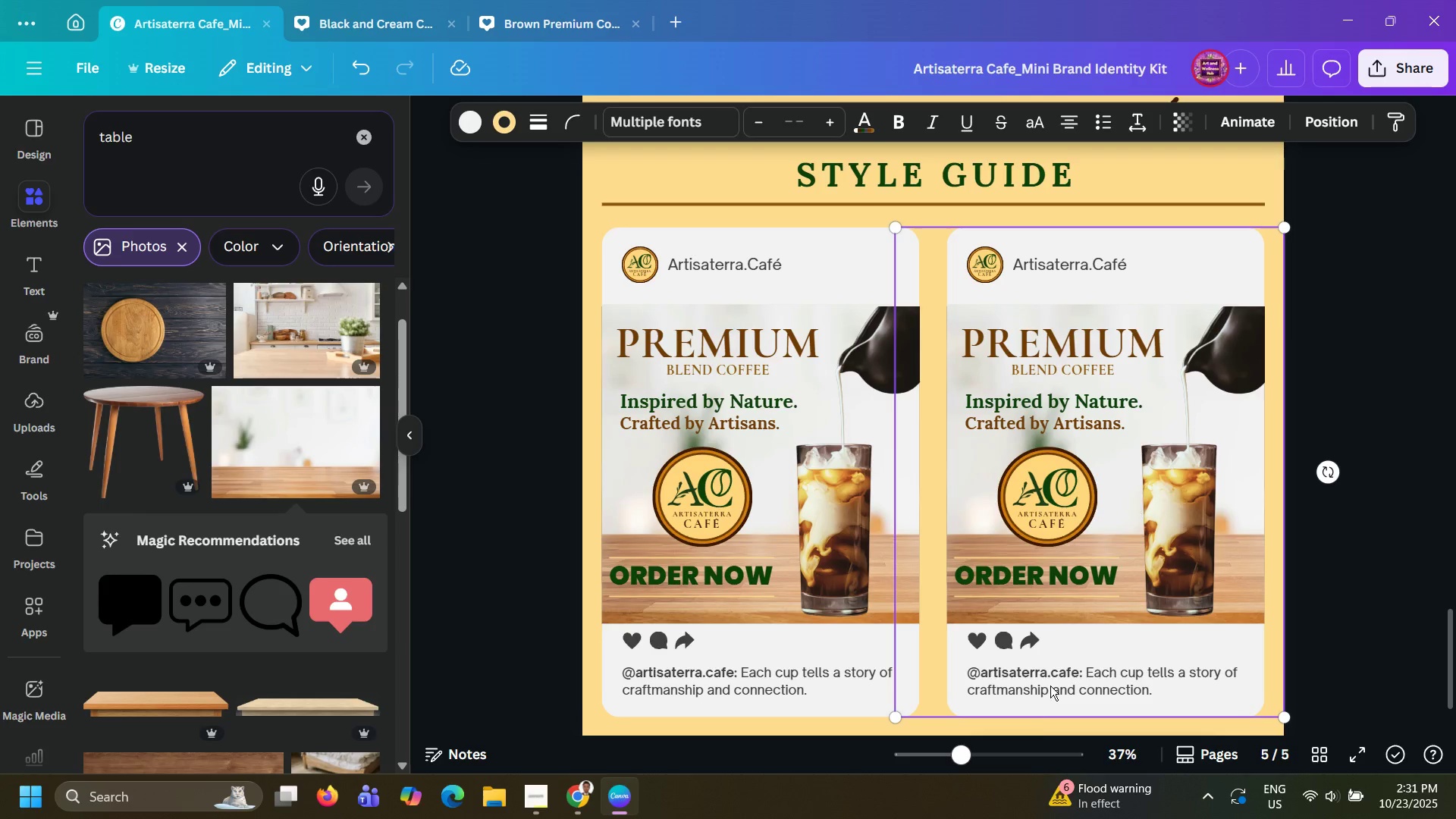 
scroll: coordinate [1067, 644], scroll_direction: down, amount: 4.0
 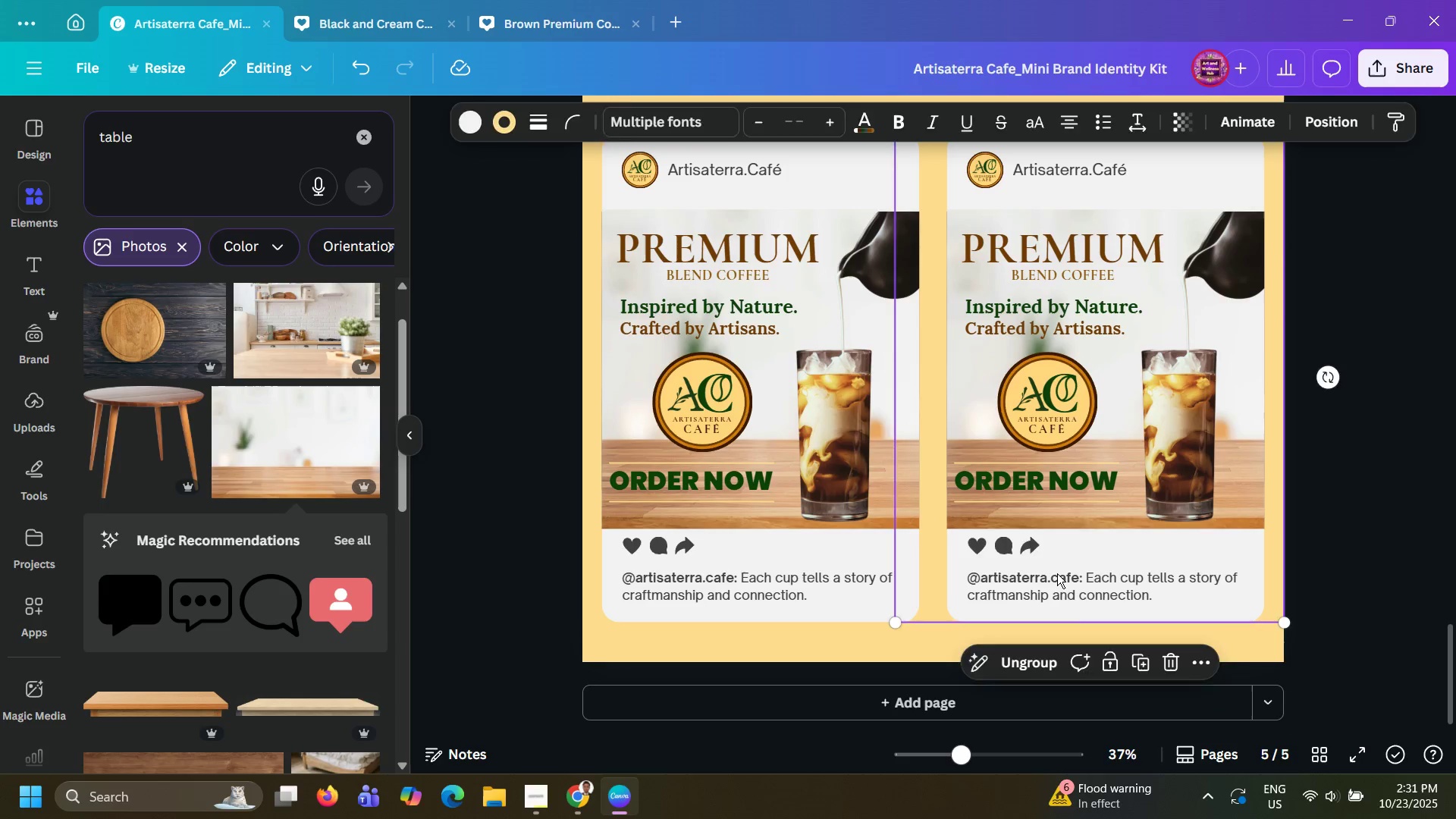 
left_click([1057, 573])
 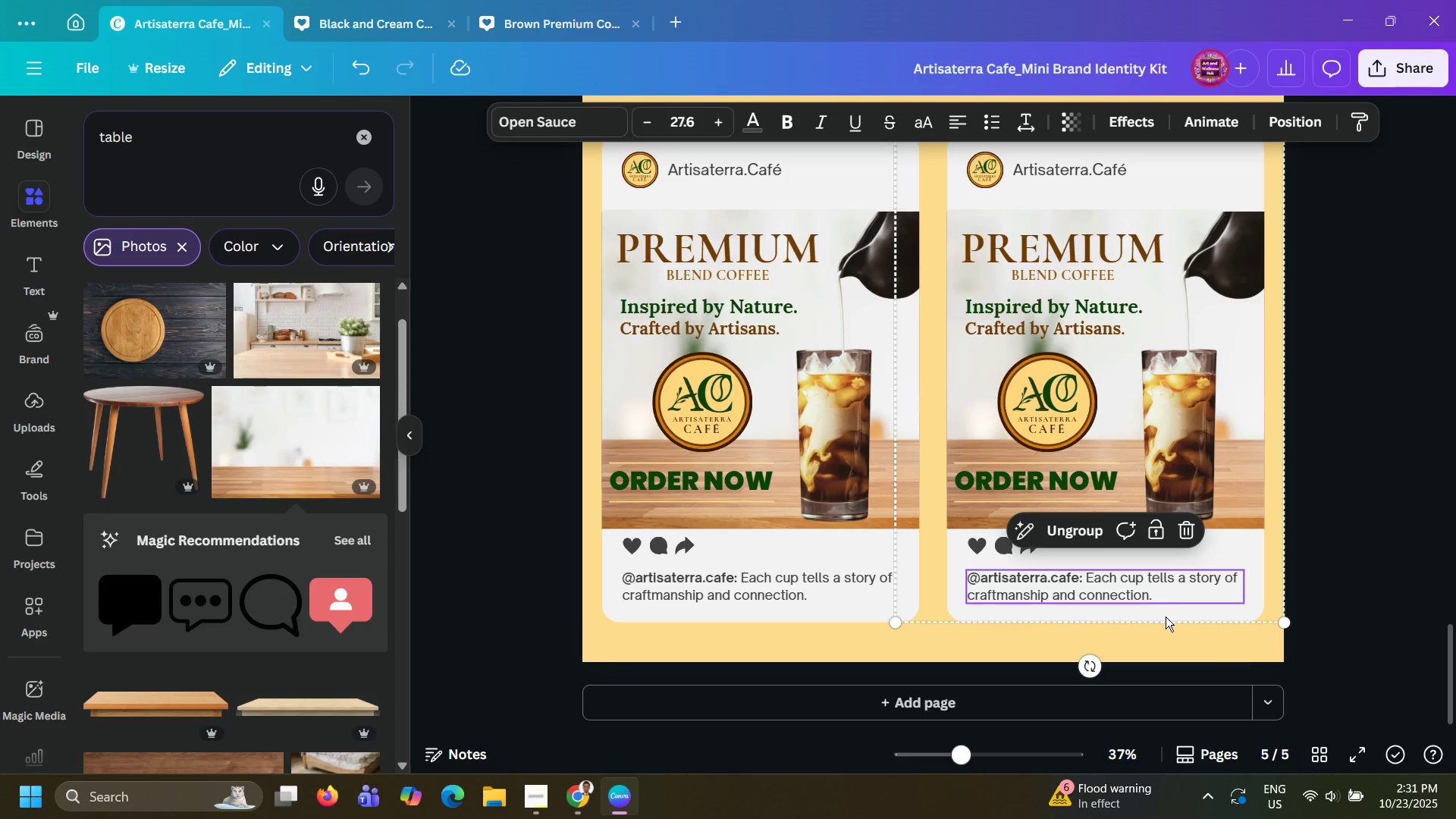 
left_click([1166, 617])
 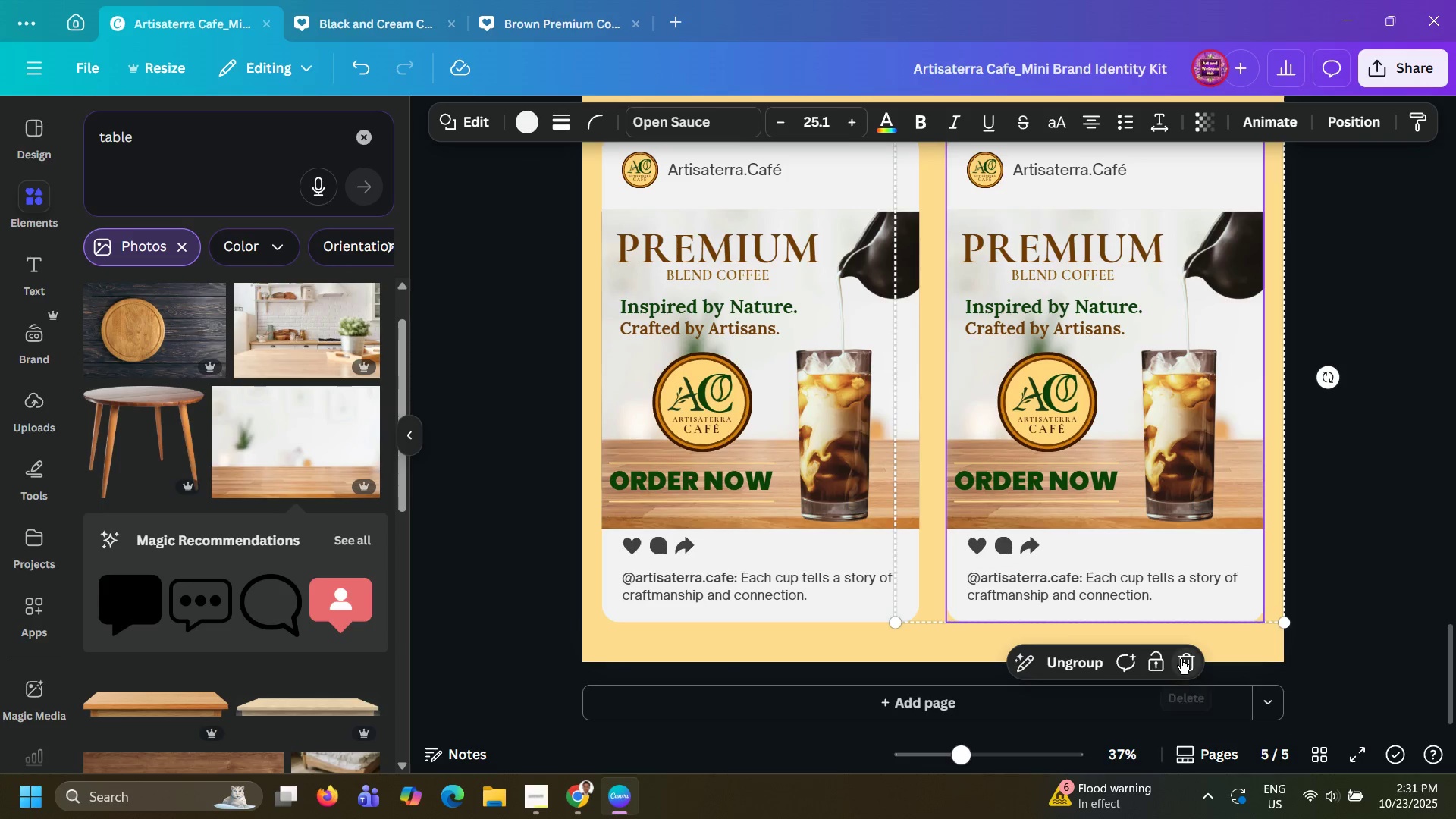 
left_click([1181, 659])
 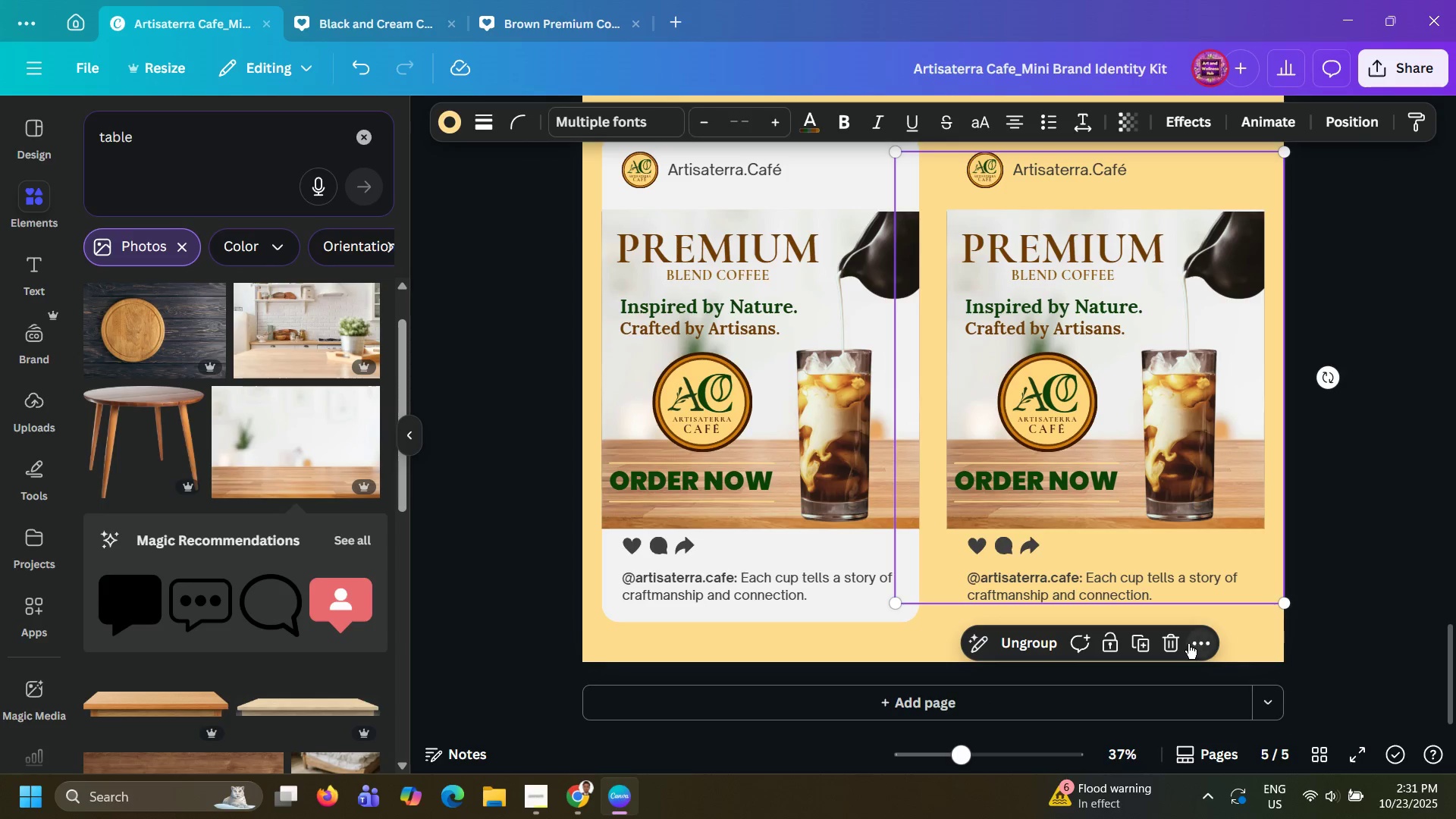 
left_click([1178, 645])
 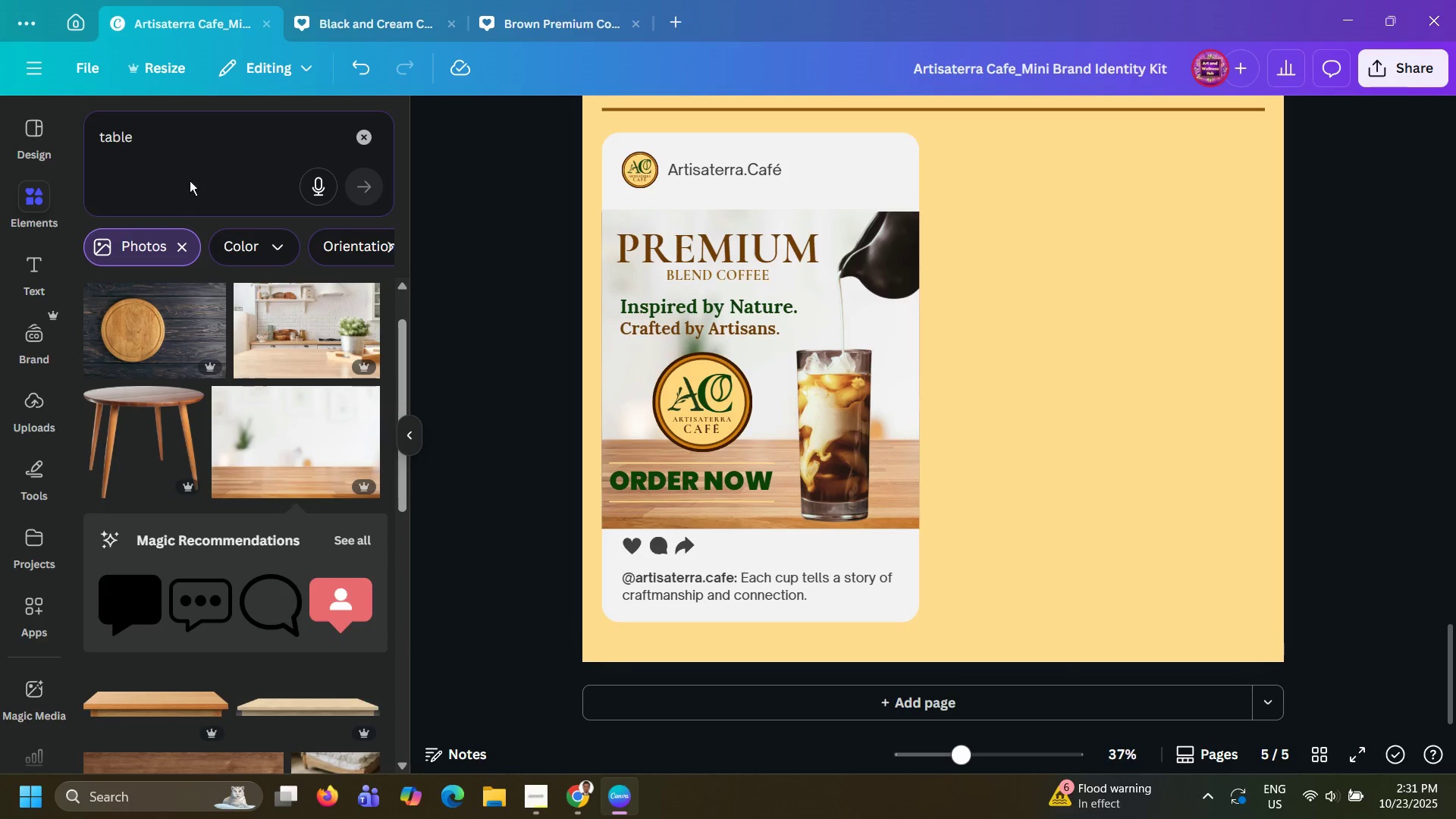 
double_click([198, 146])
 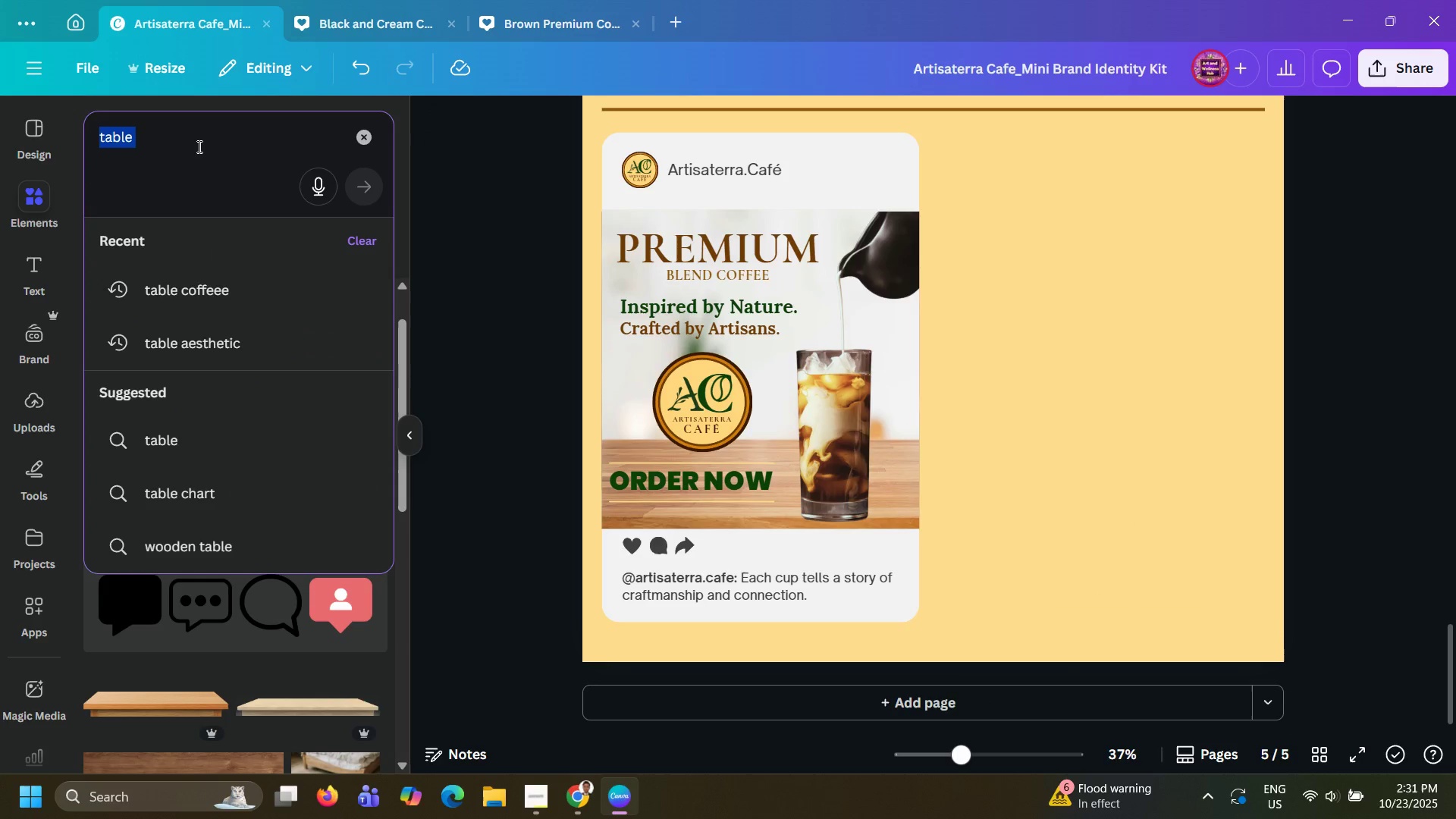 
triple_click([198, 146])
 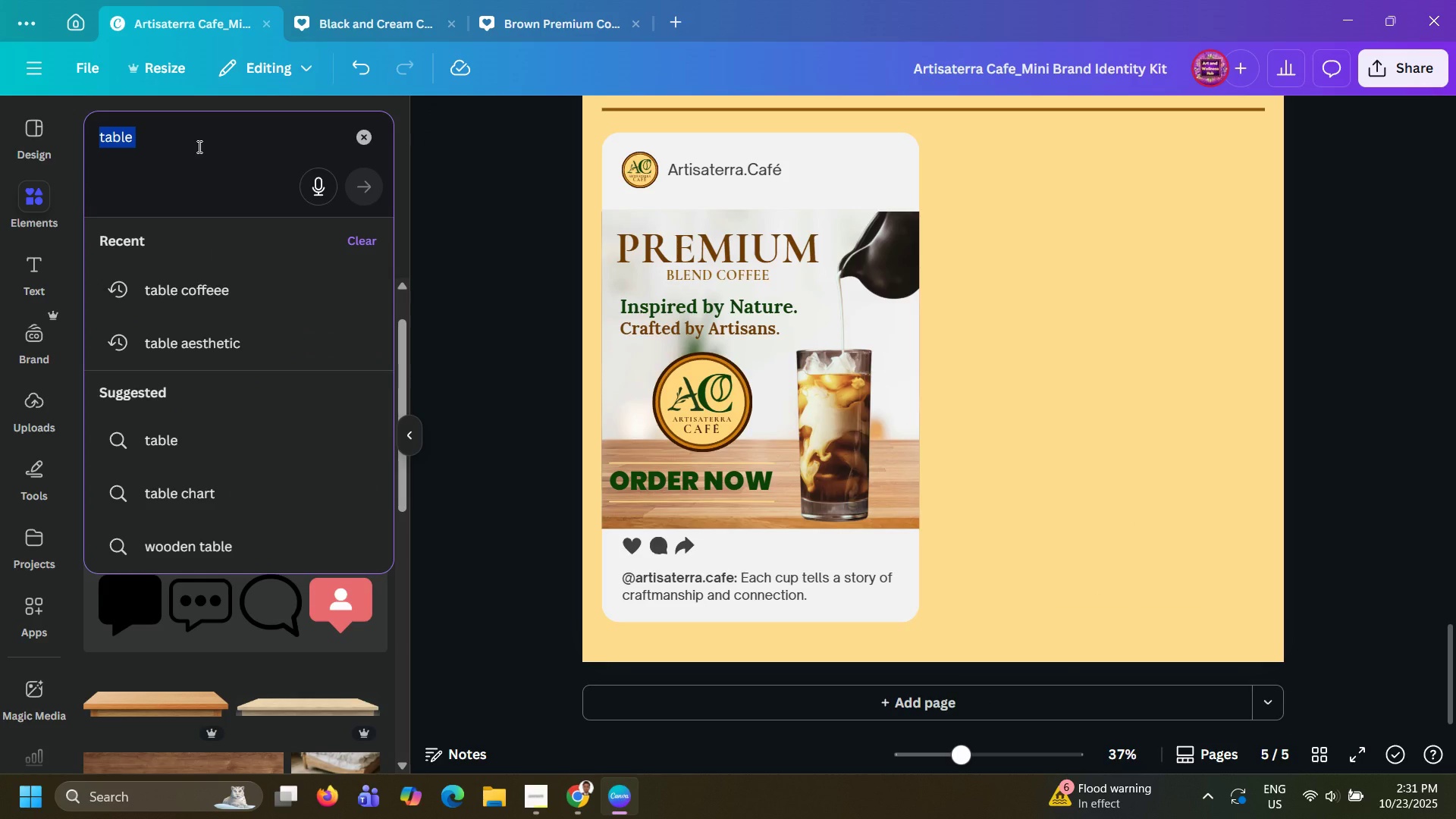 
wait(9.46)
 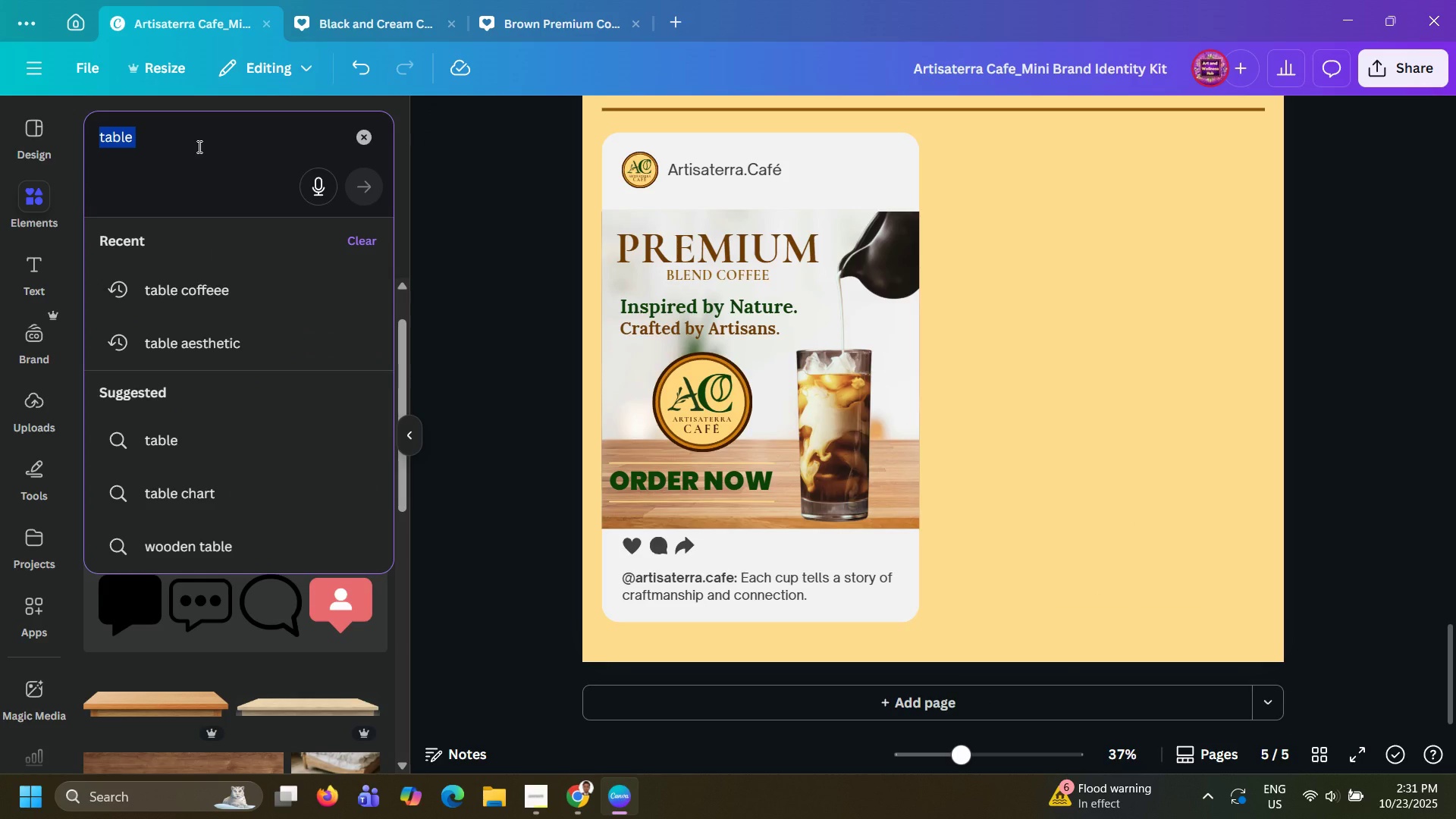 
left_click([476, 388])